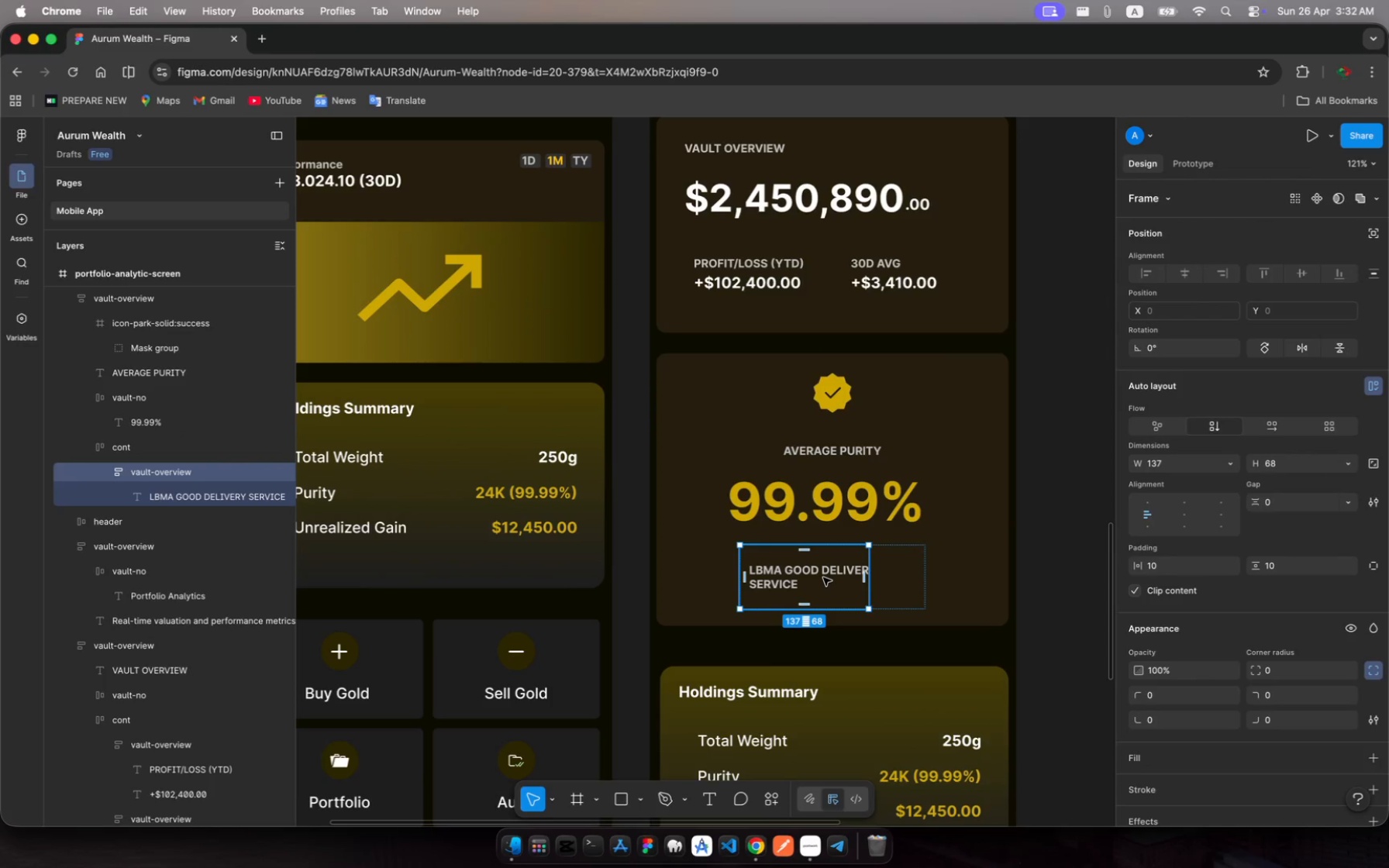 
left_click([823, 577])
 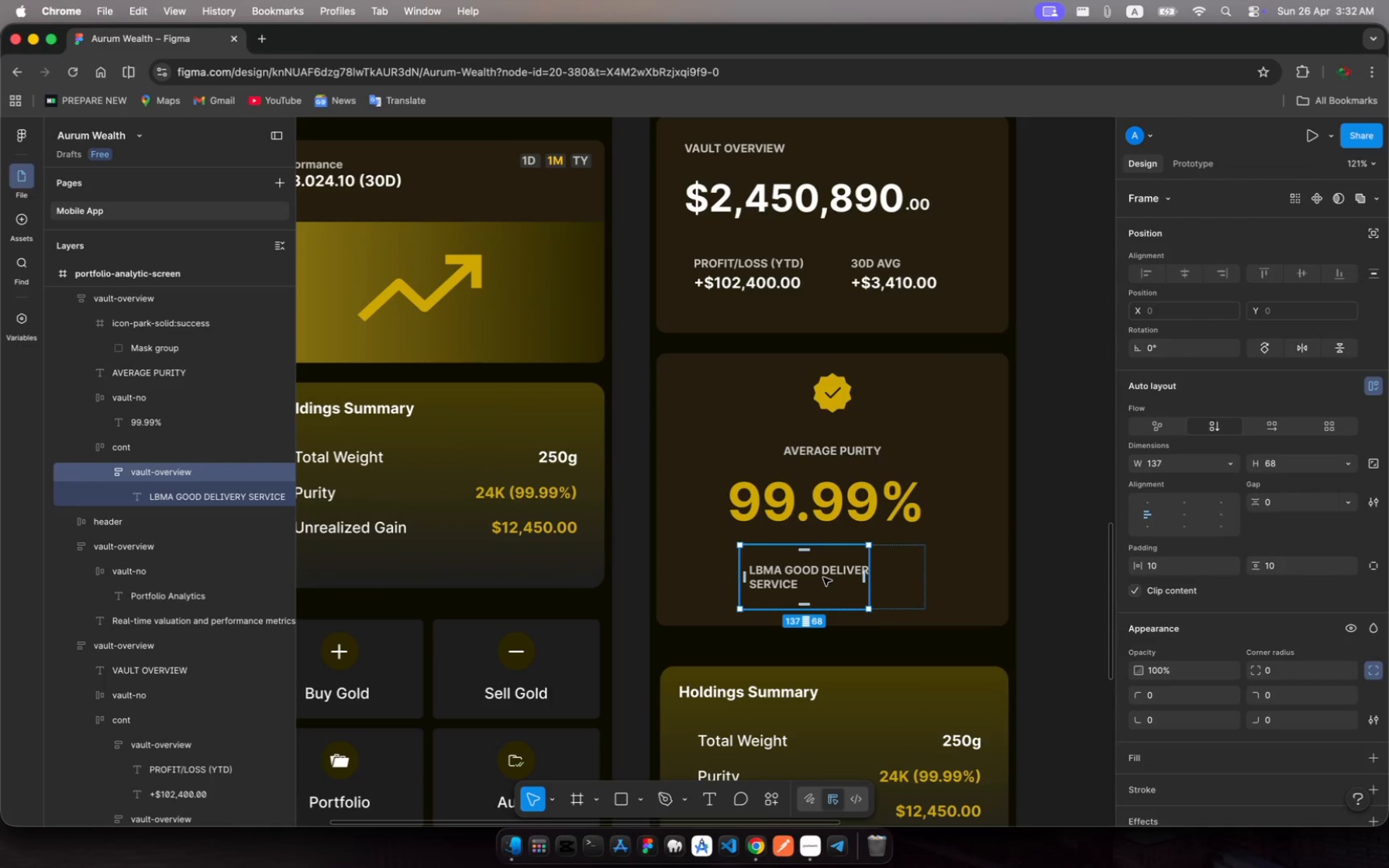 
left_click([823, 577])
 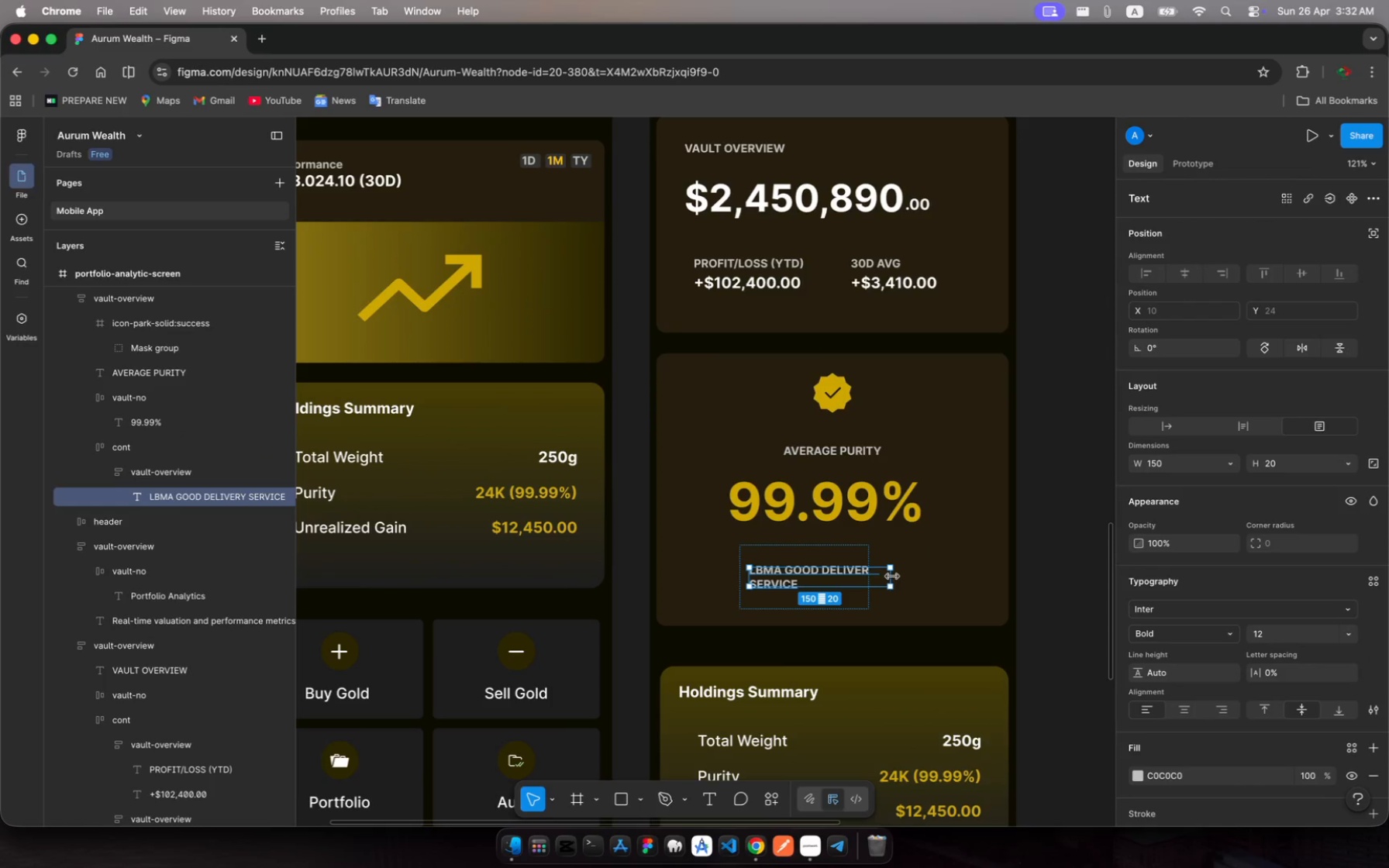 
left_click_drag(start_coordinate=[892, 577], to_coordinate=[934, 579])
 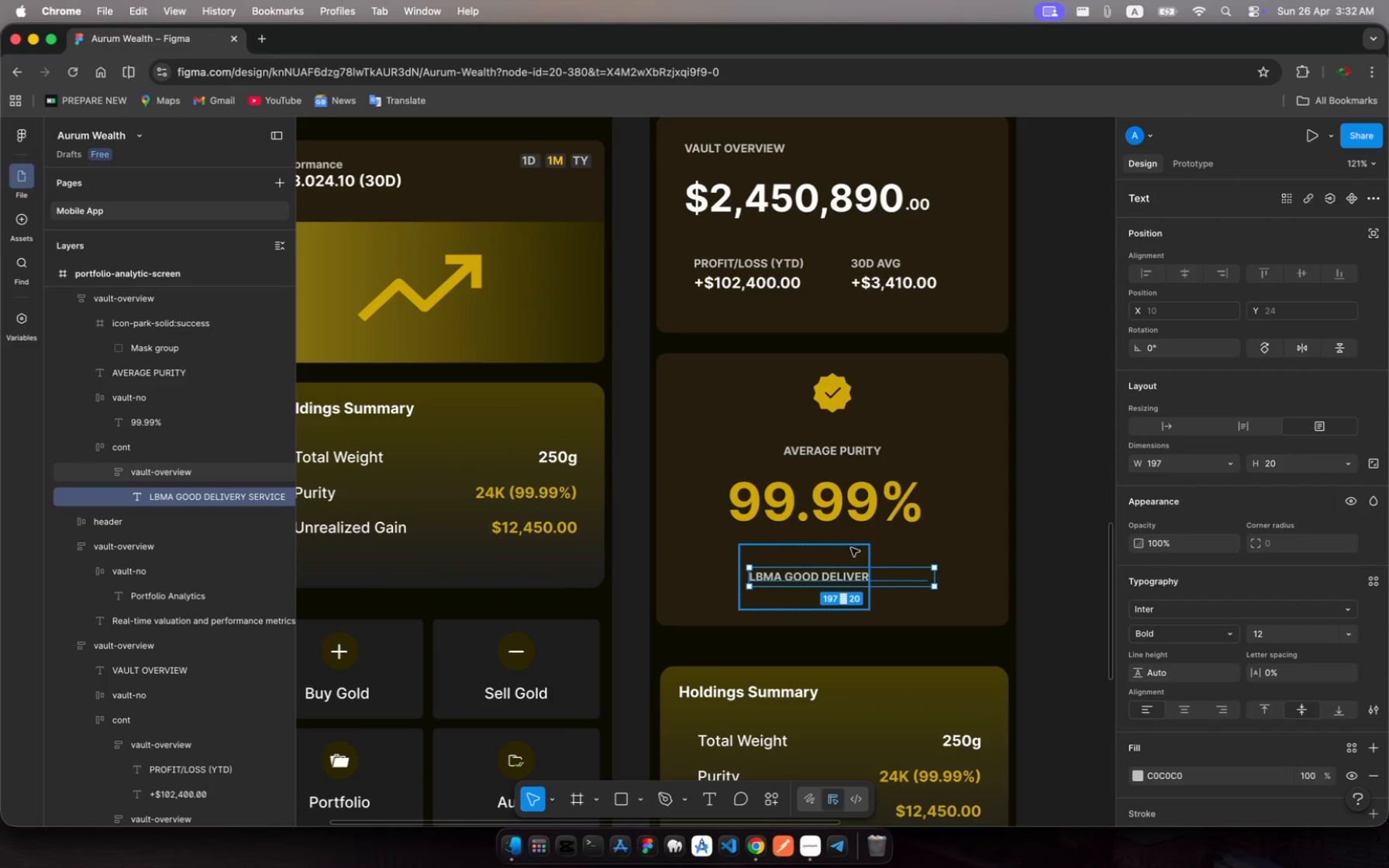 
left_click([851, 550])
 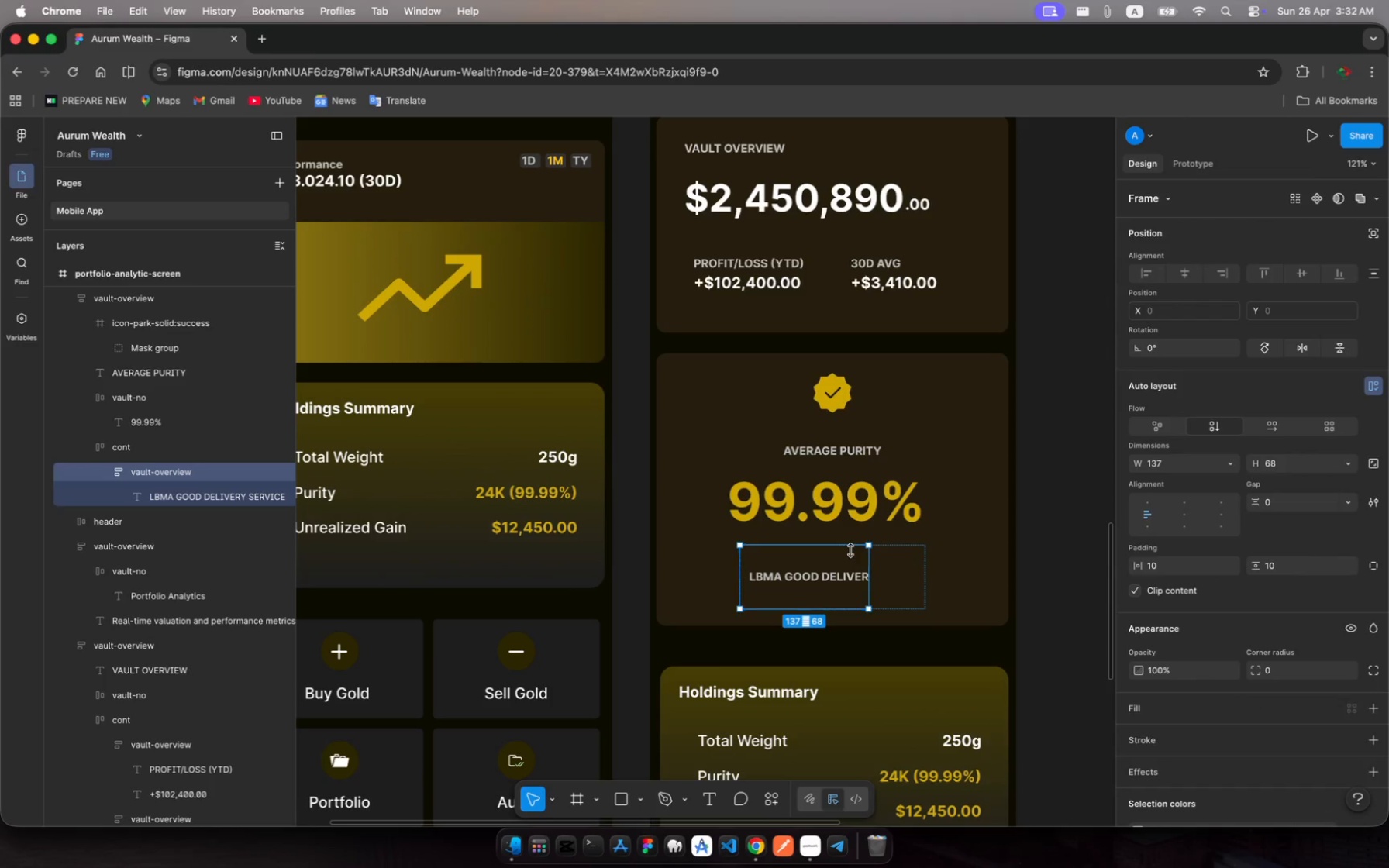 
left_click([851, 550])
 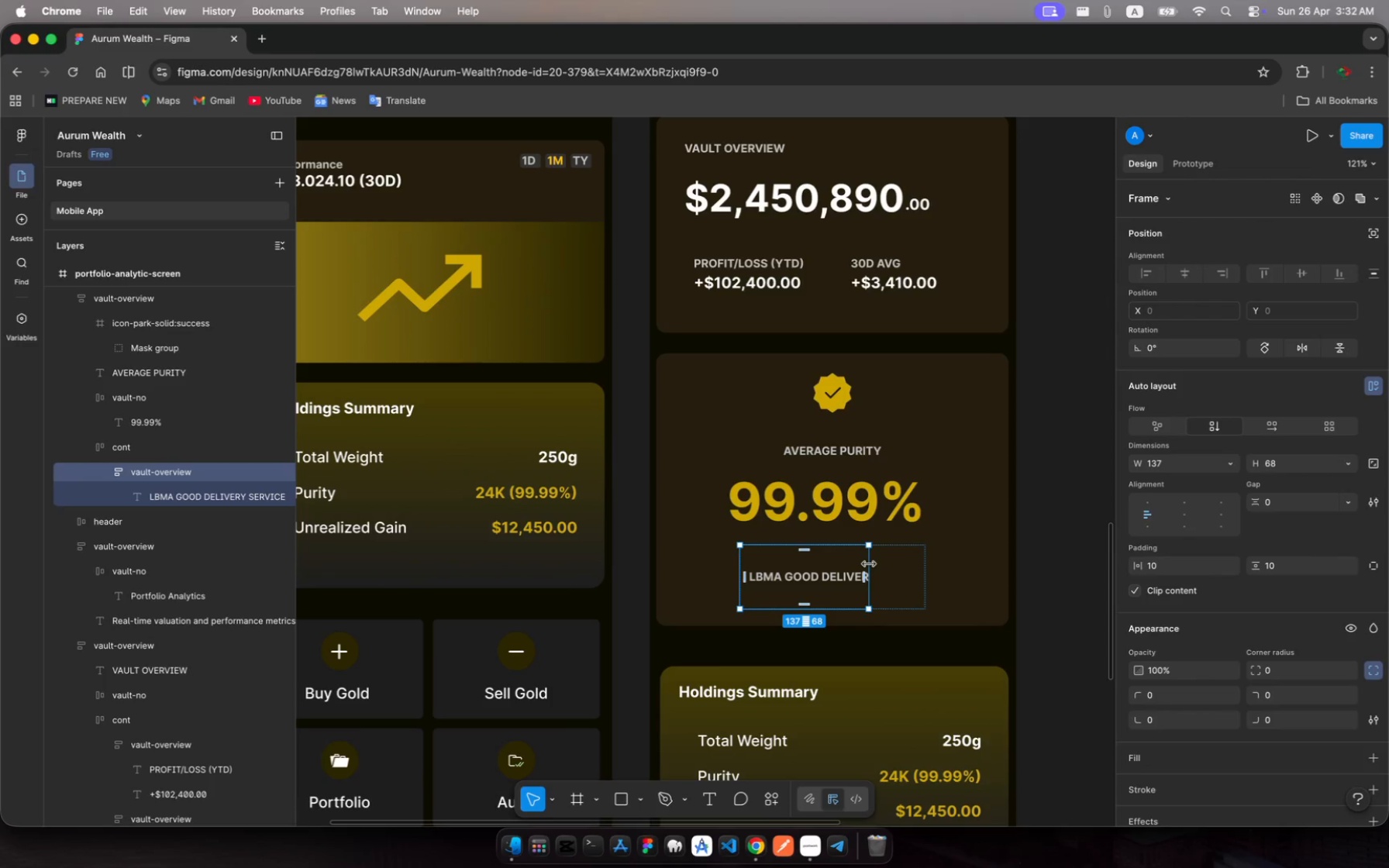 
left_click_drag(start_coordinate=[869, 564], to_coordinate=[937, 567])
 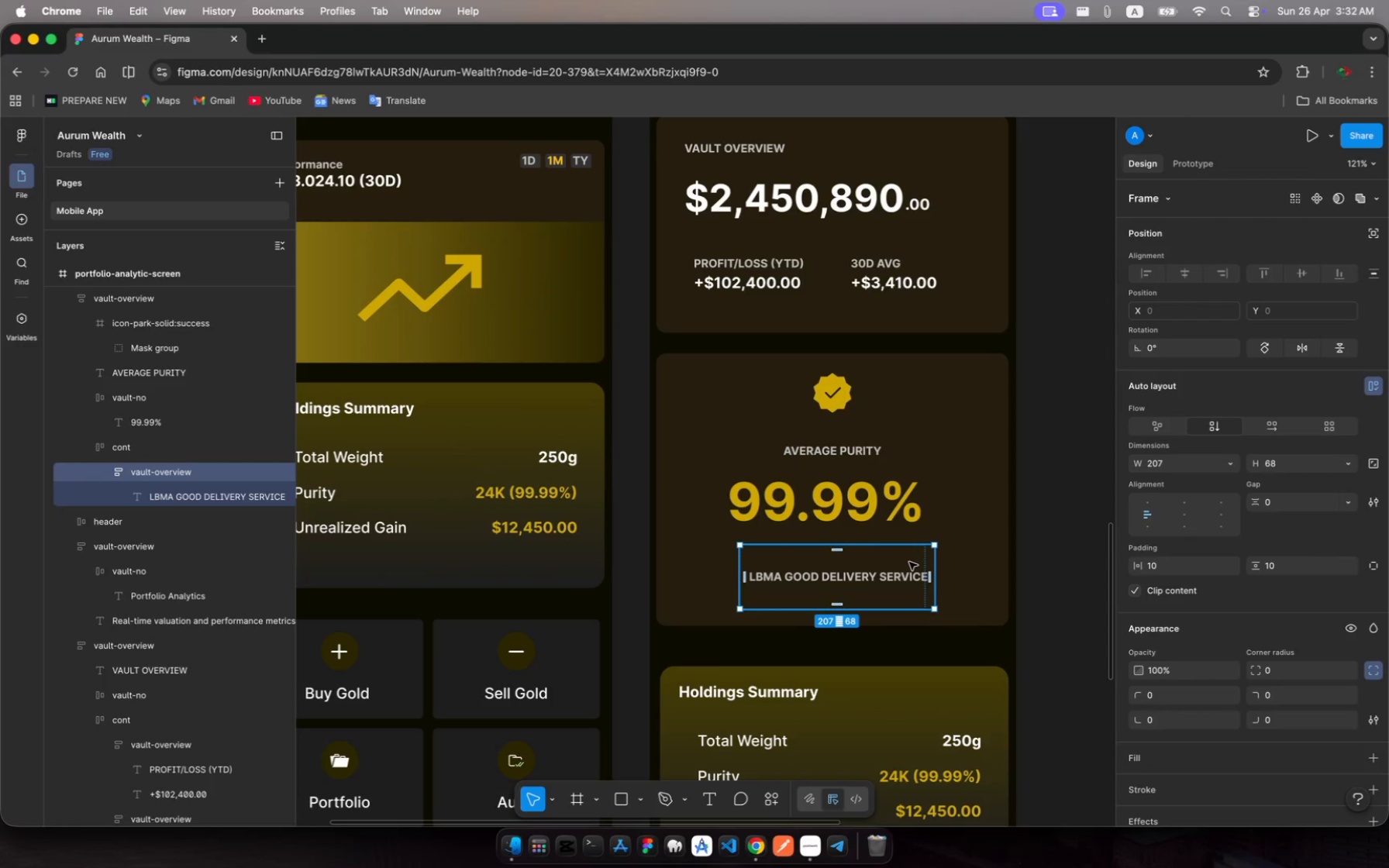 
left_click([909, 562])
 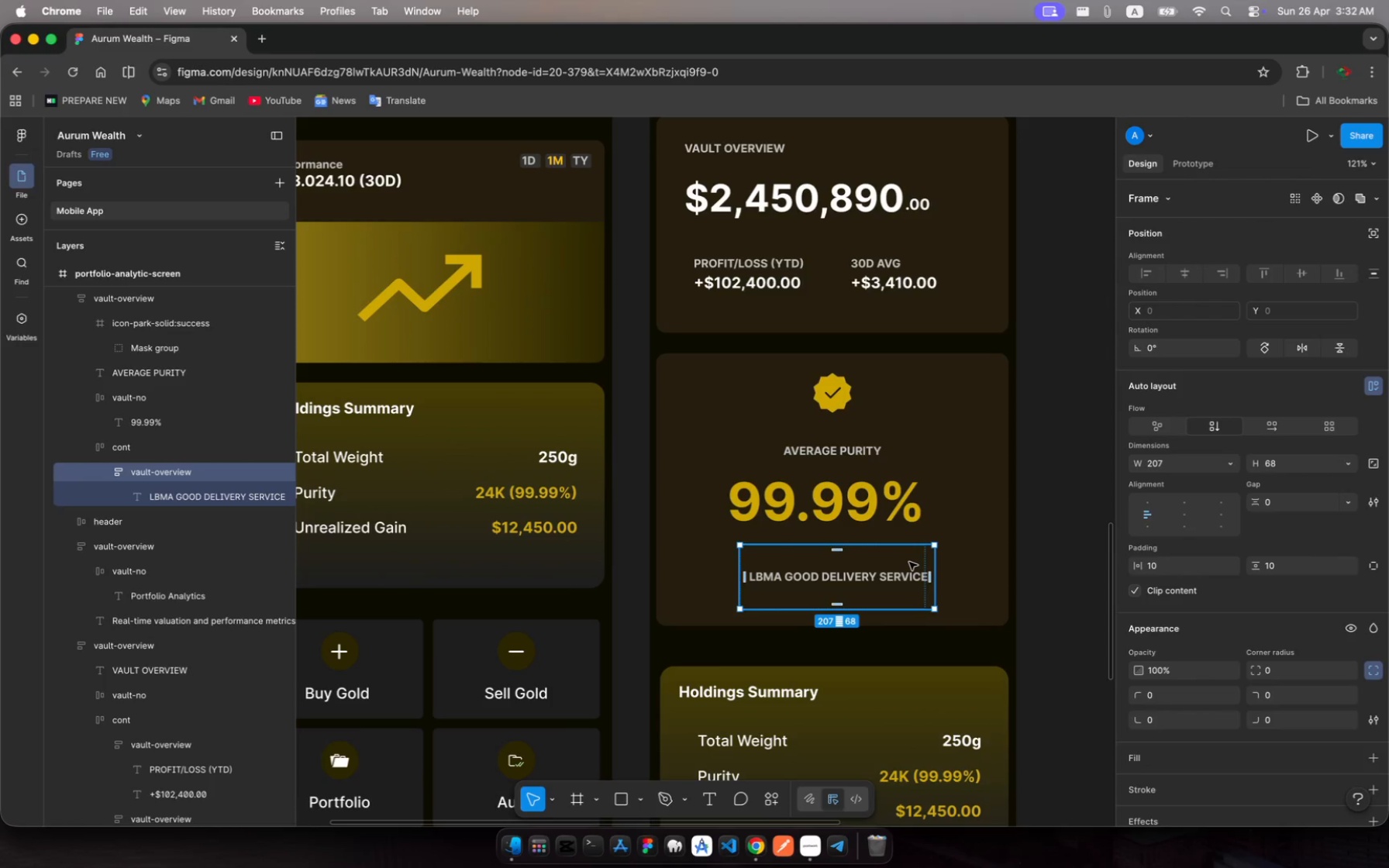 
left_click([909, 562])
 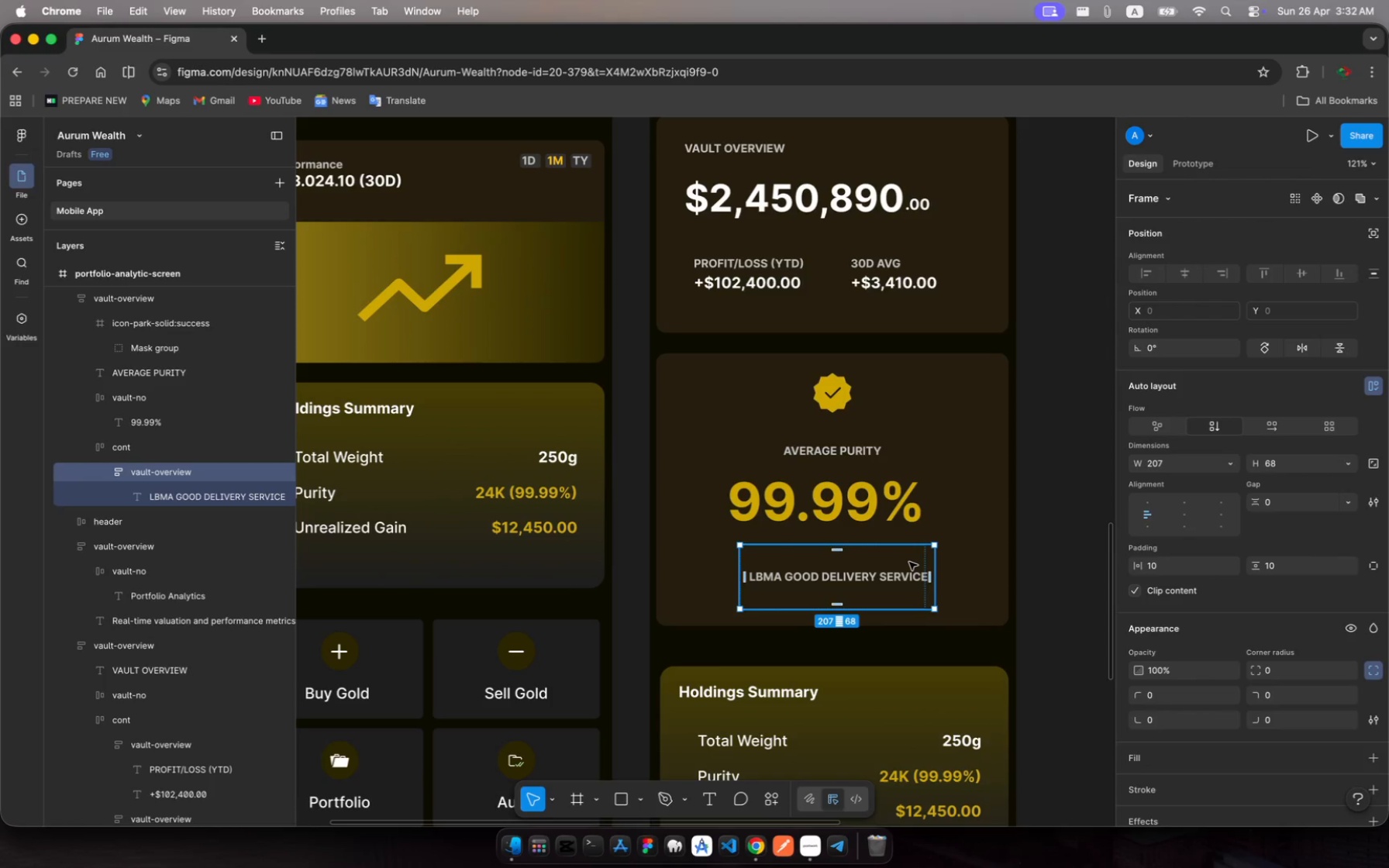 
left_click([909, 562])
 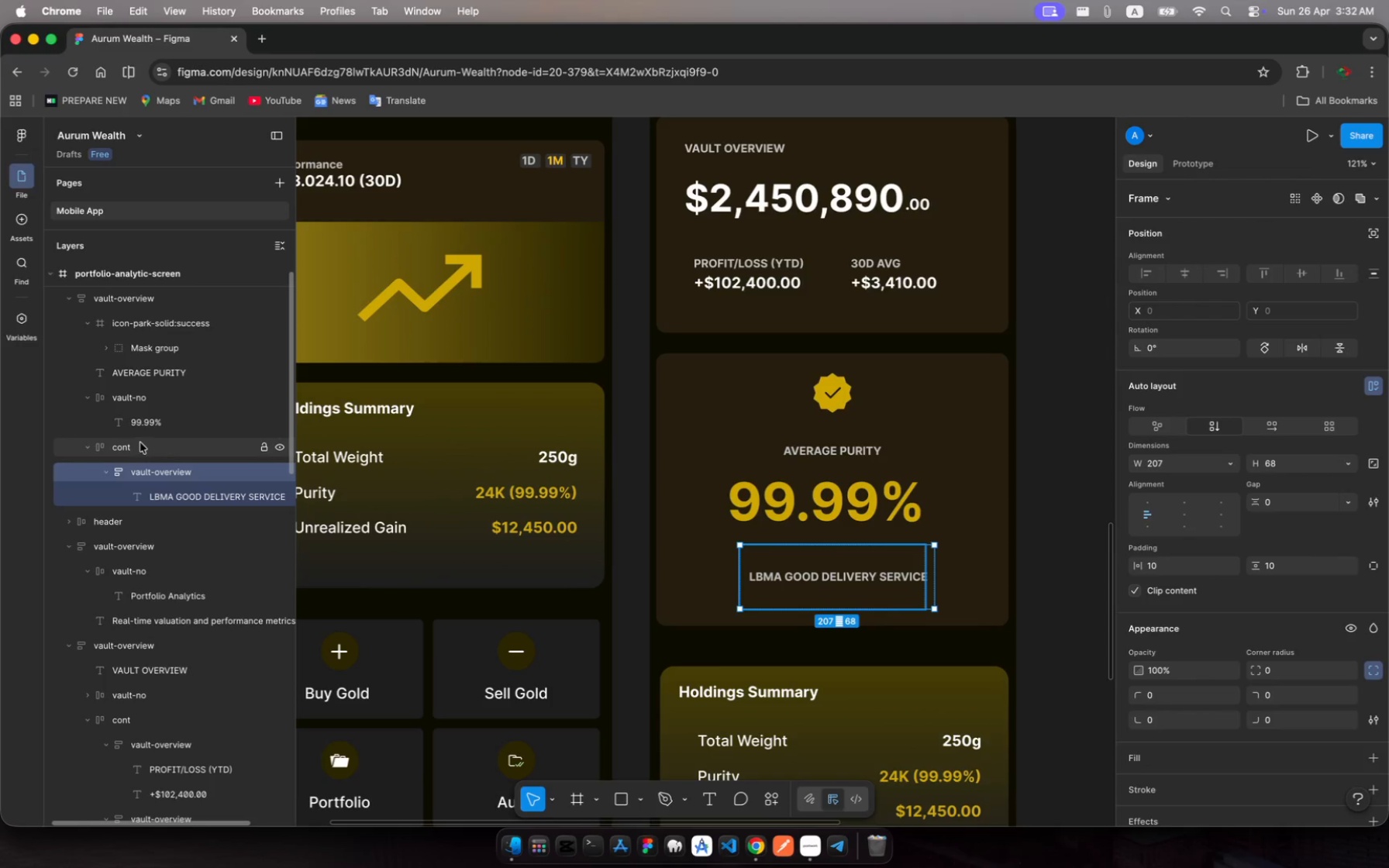 
left_click([140, 443])
 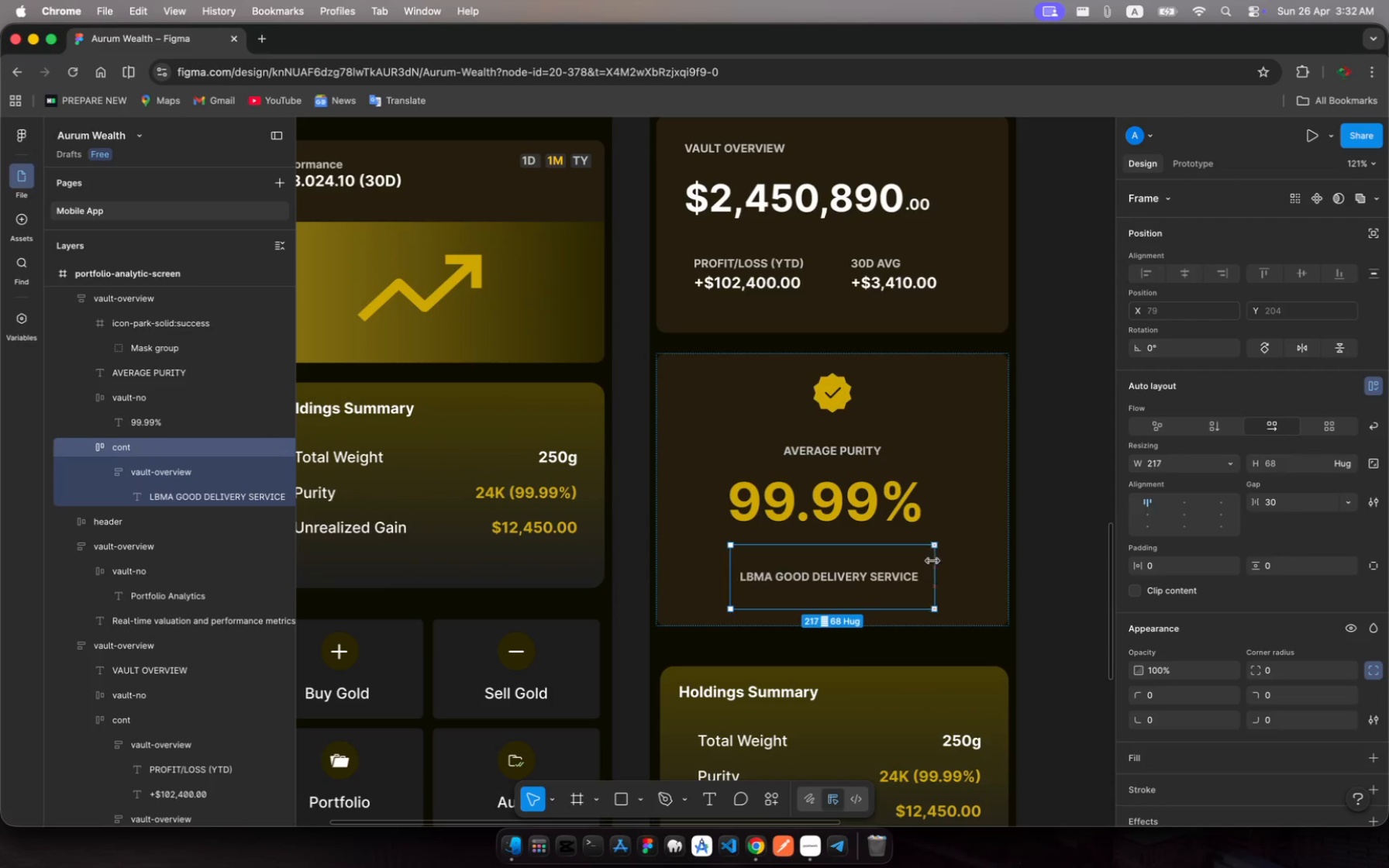 
wait(8.5)
 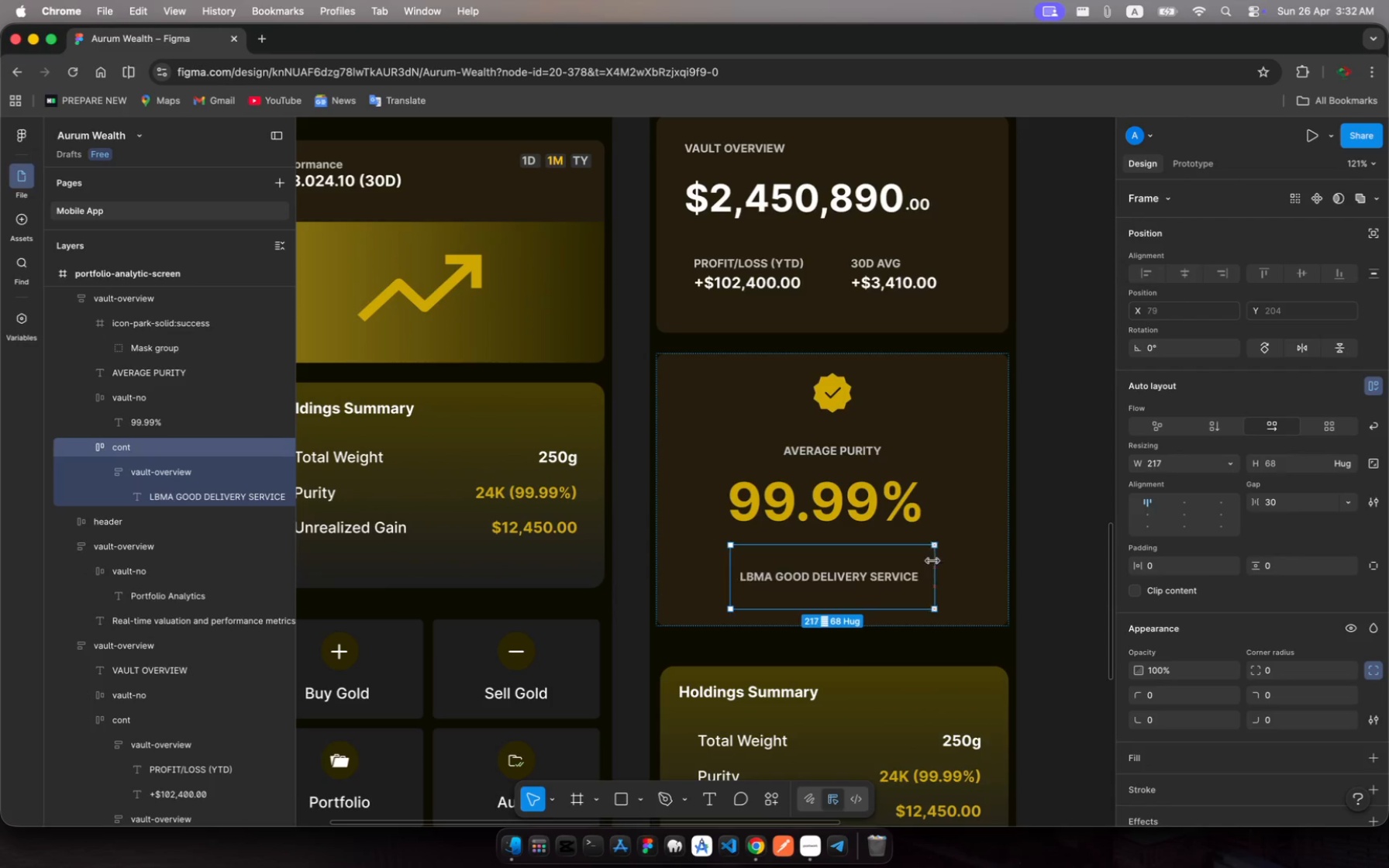 
left_click([1270, 501])
 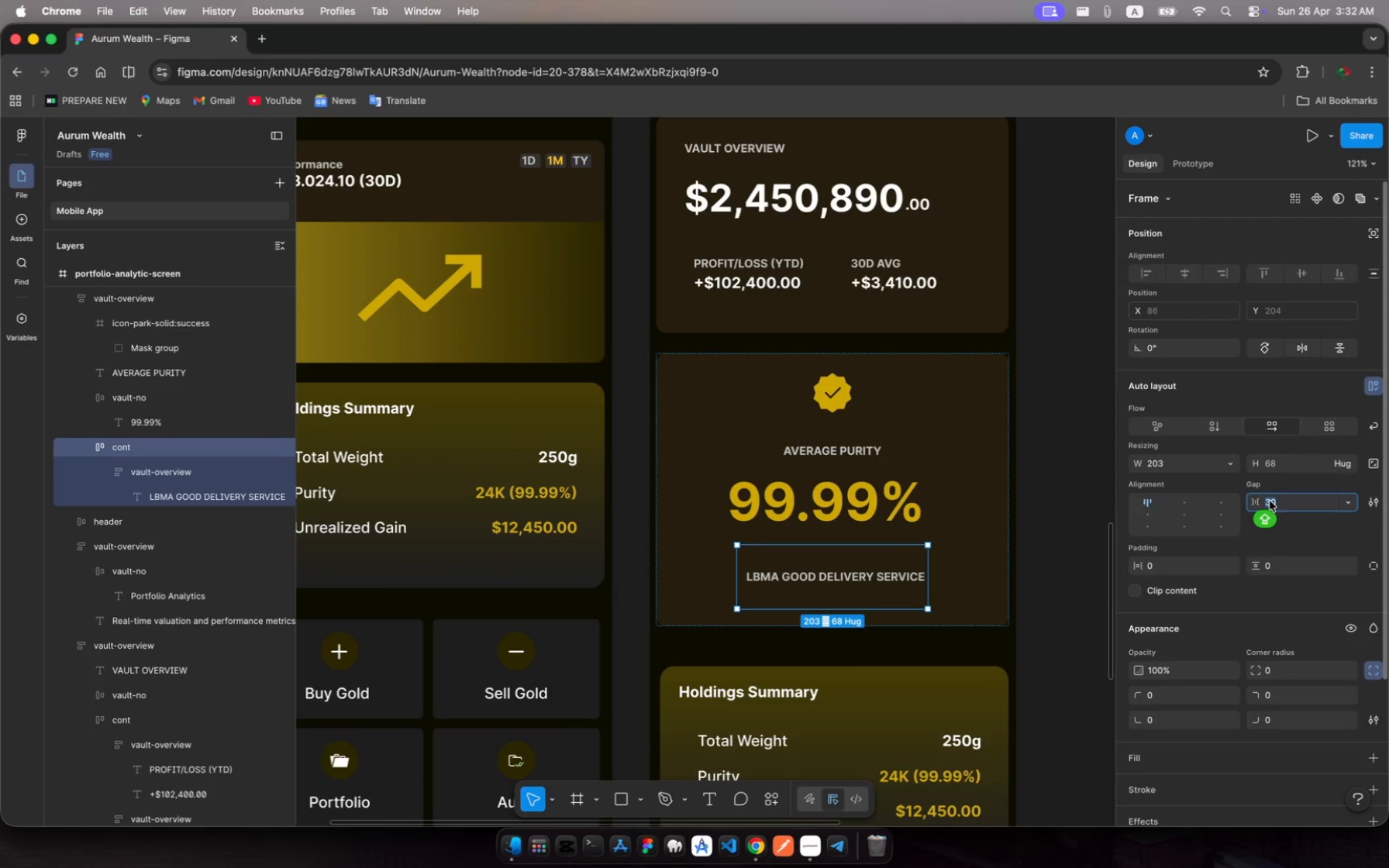 
key(0)
 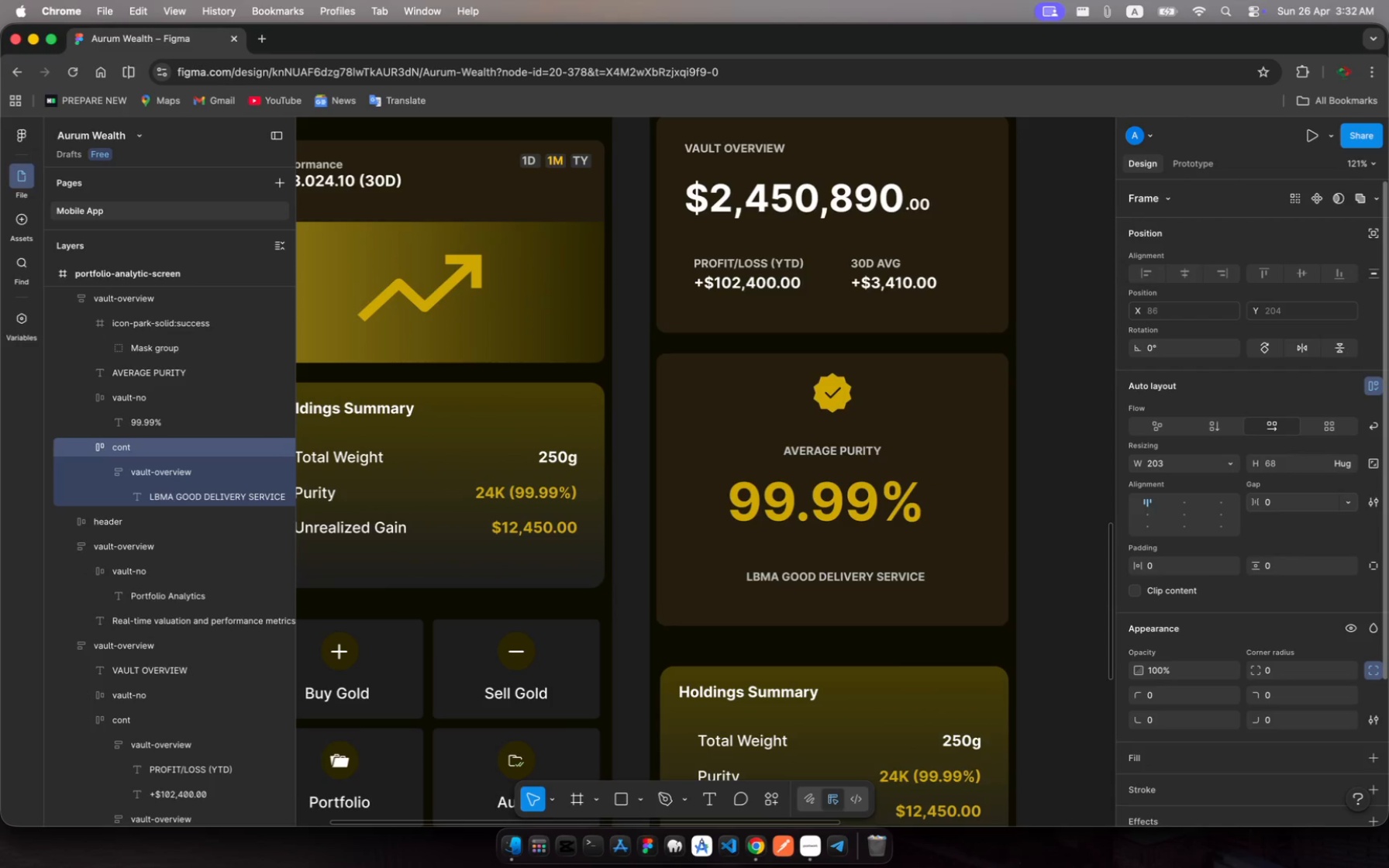 
key(Enter)
 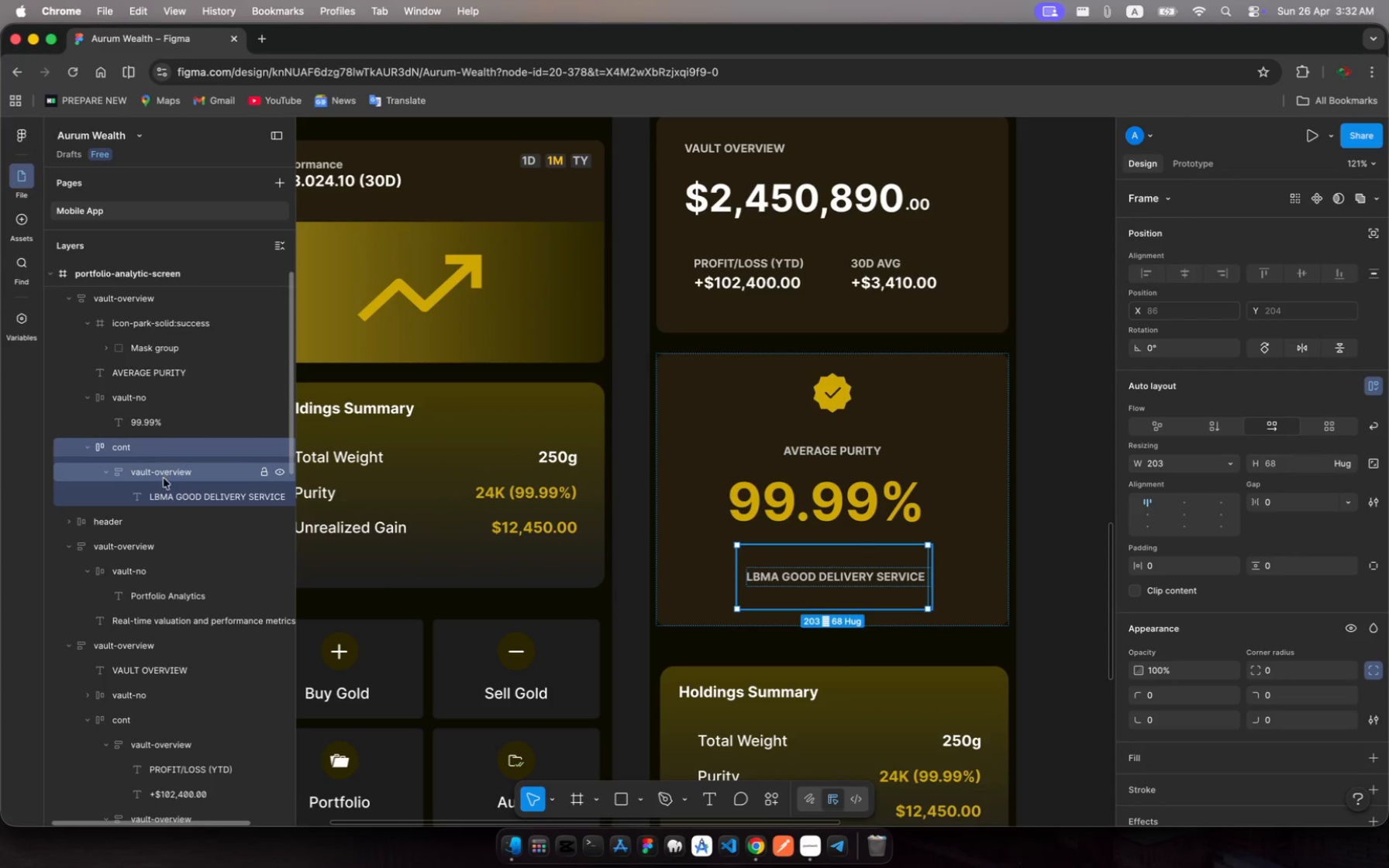 
wait(5.89)
 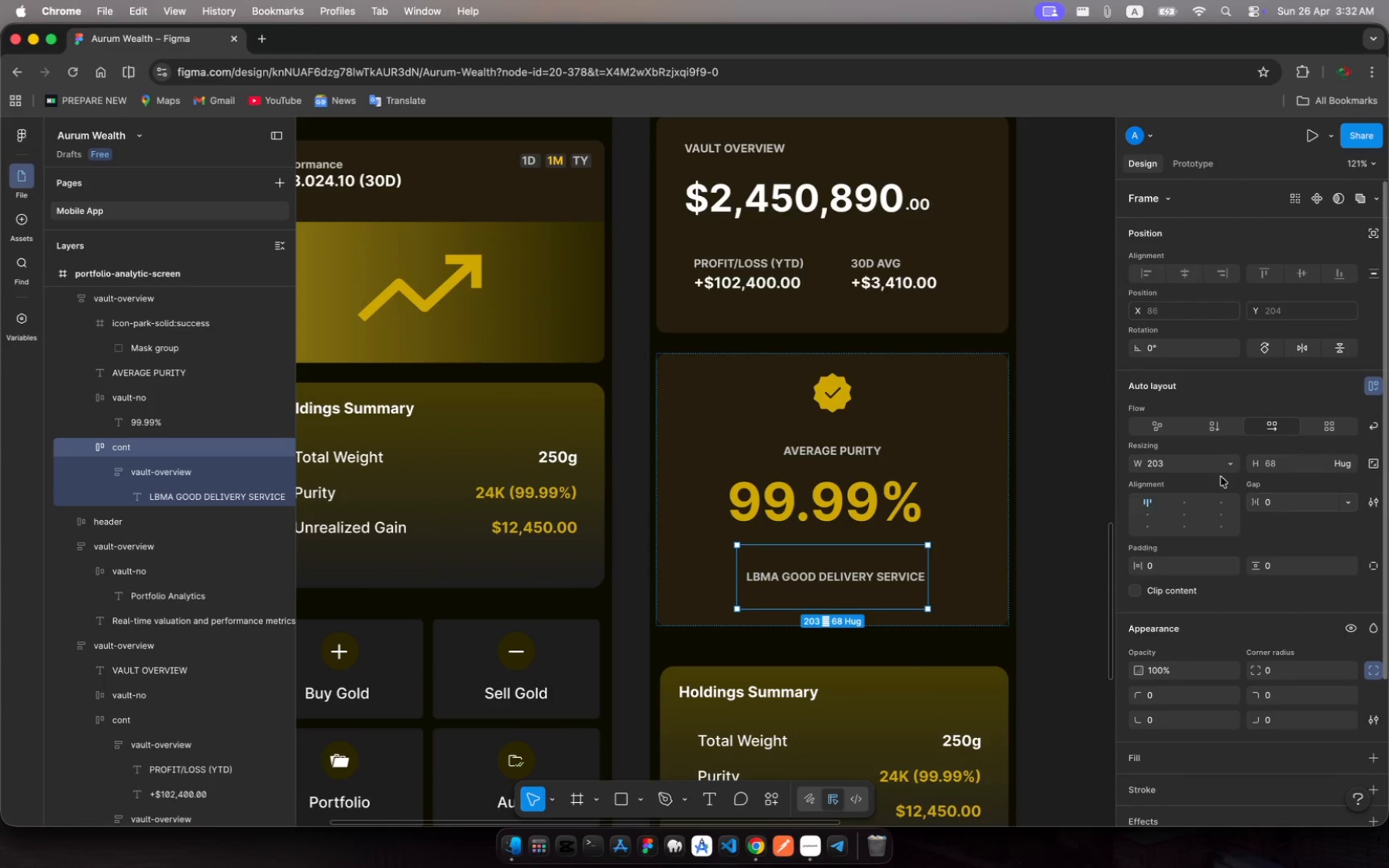 
left_click([178, 494])
 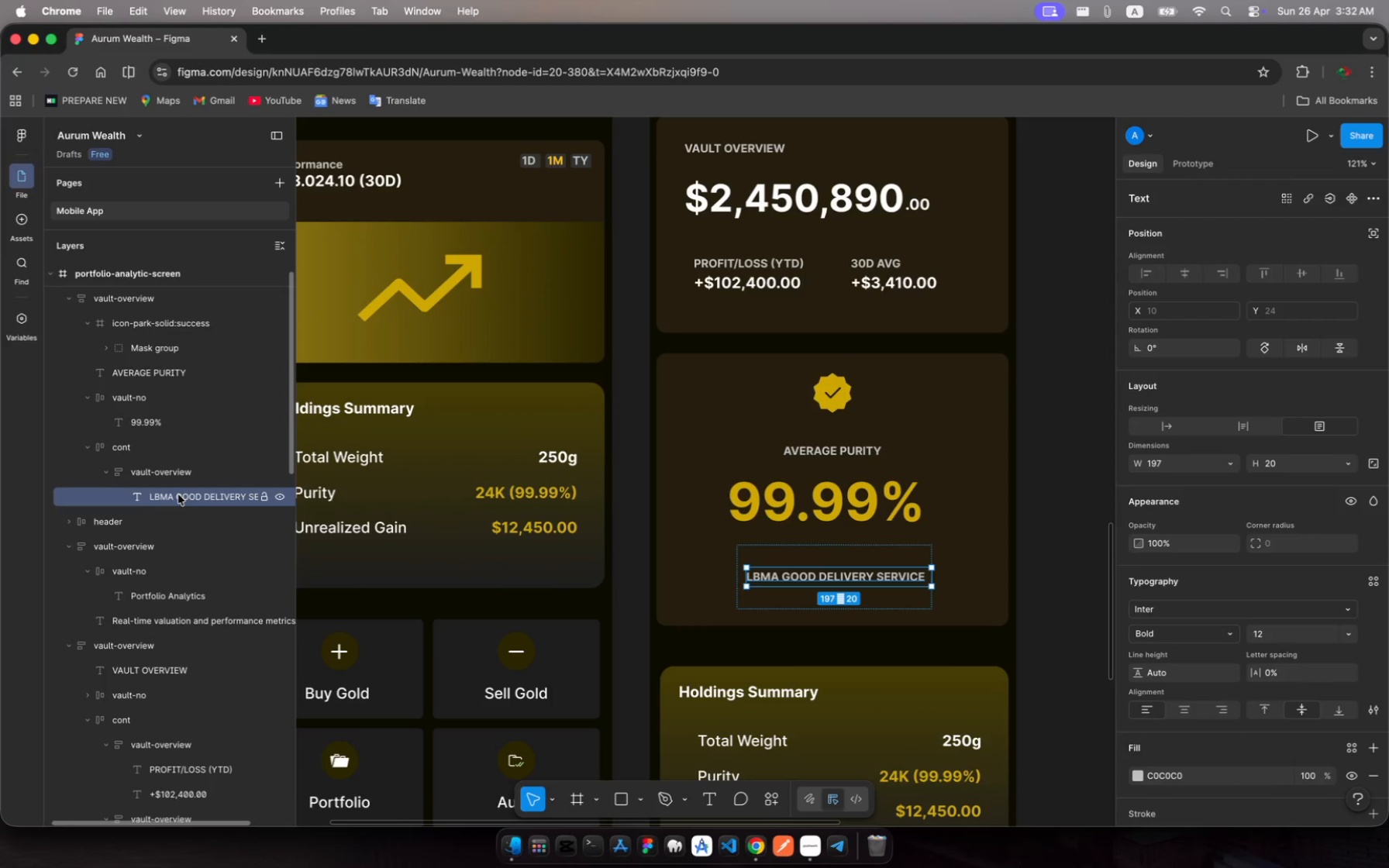 
left_click_drag(start_coordinate=[178, 494], to_coordinate=[136, 431])
 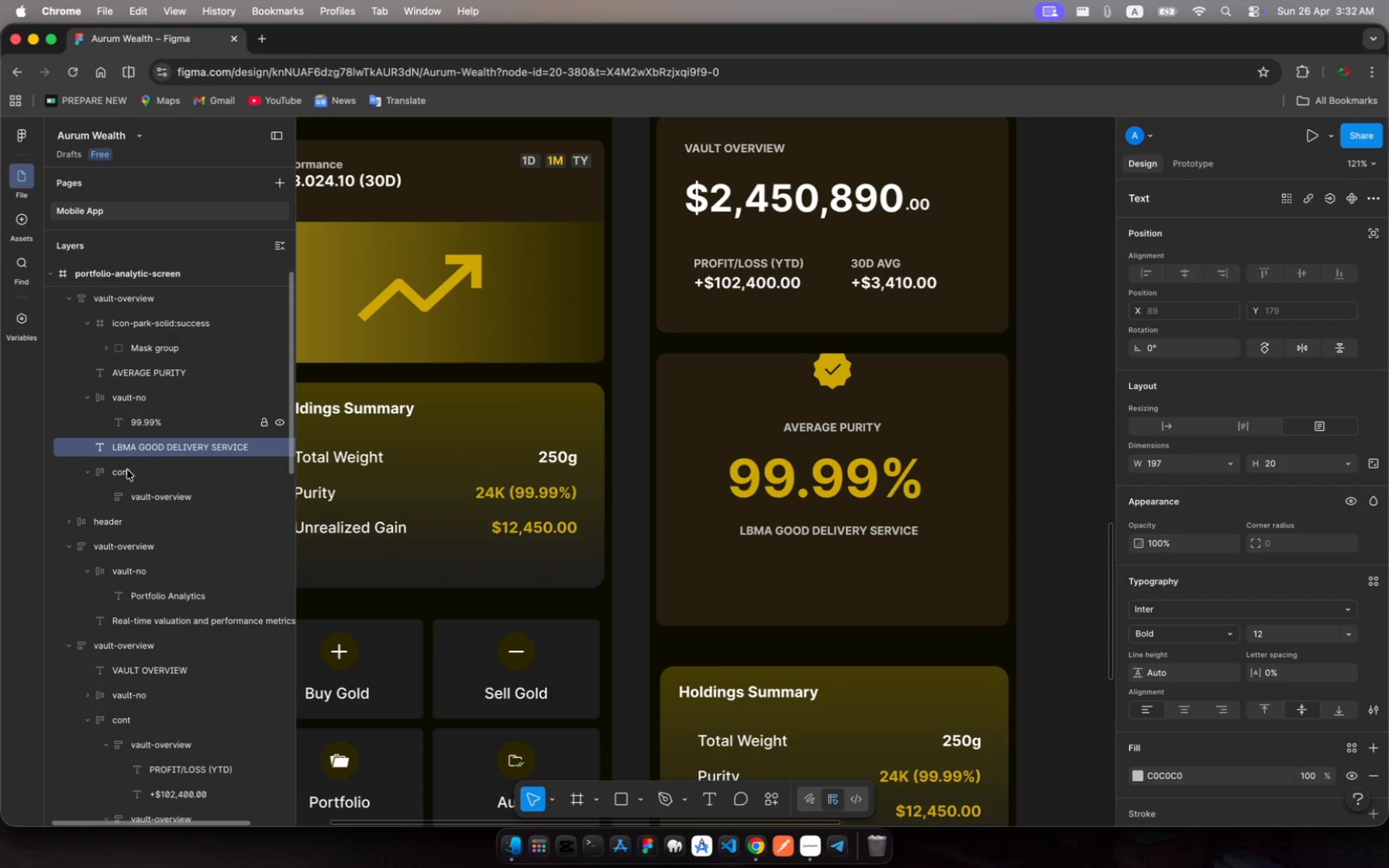 
left_click([122, 476])
 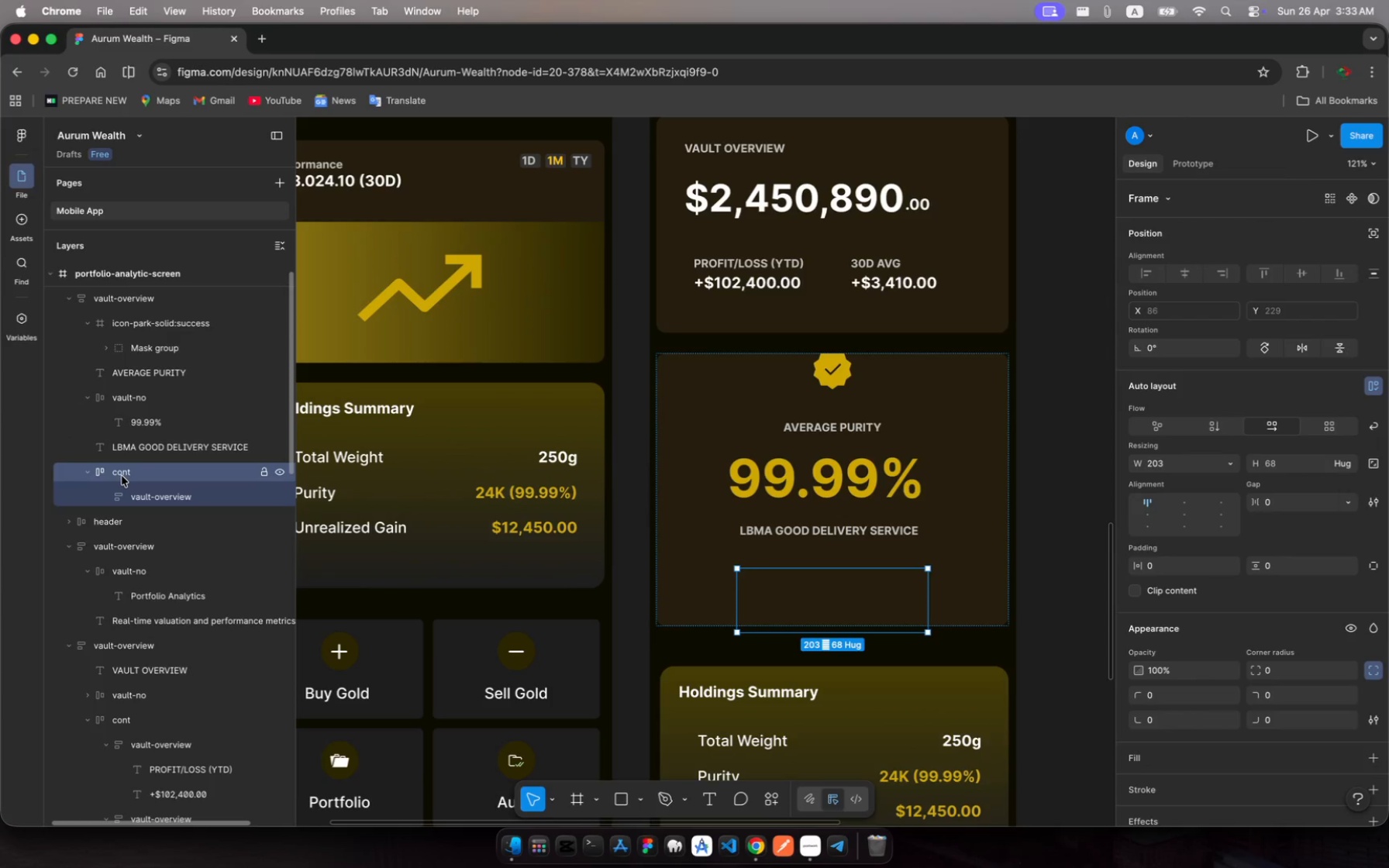 
key(Backspace)
 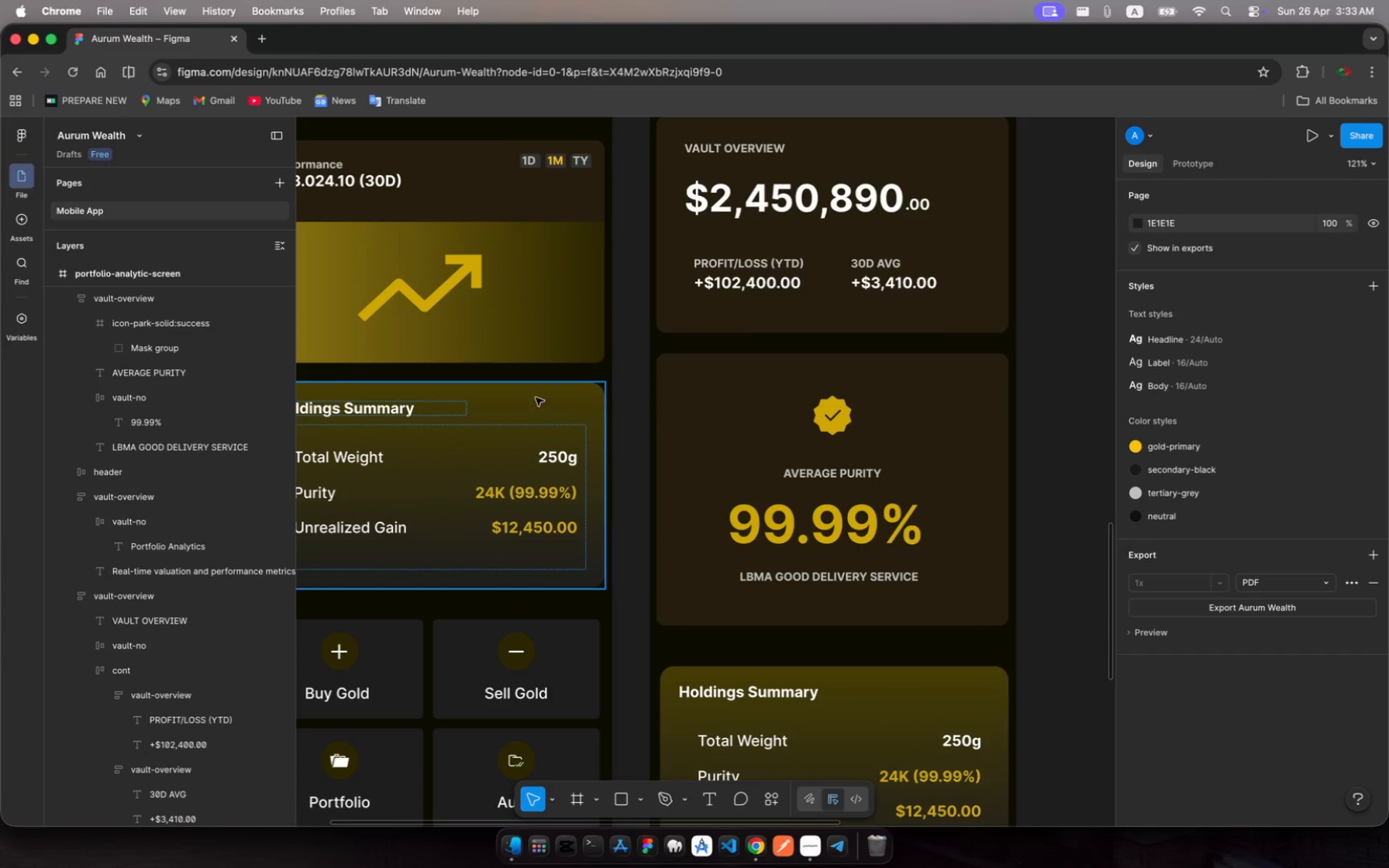 
left_click([732, 412])
 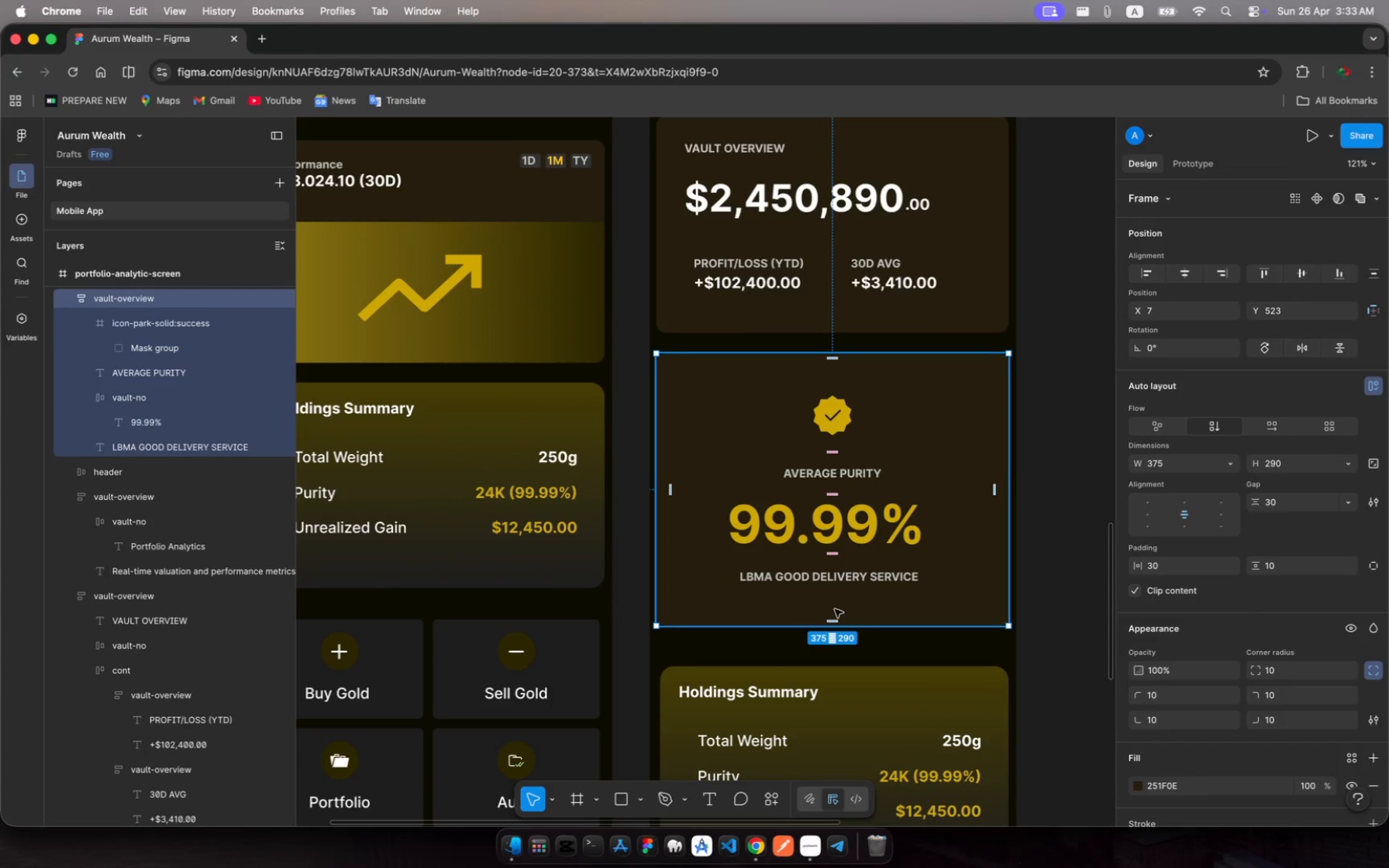 
left_click_drag(start_coordinate=[832, 621], to_coordinate=[842, 579])
 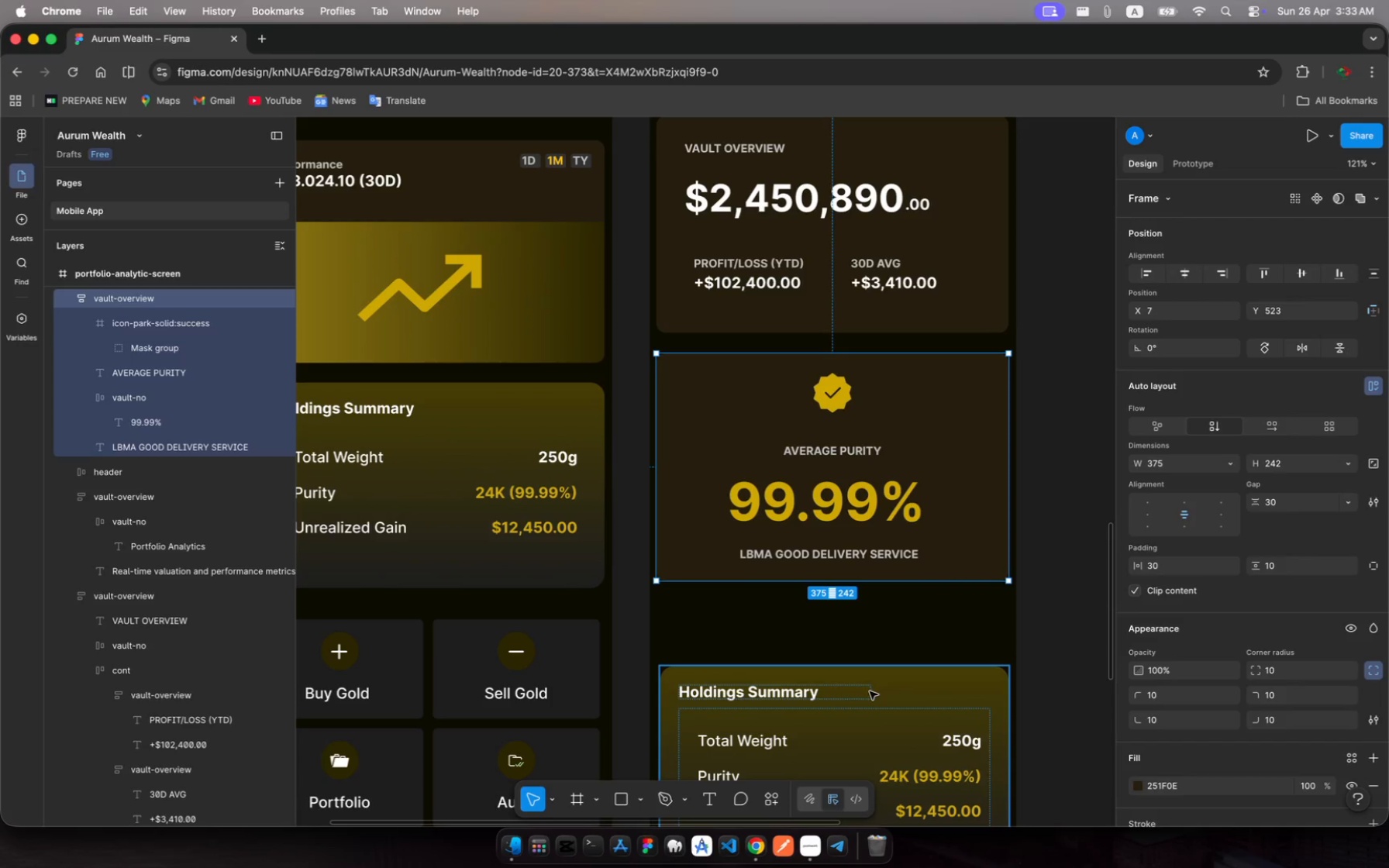 
left_click([870, 691])
 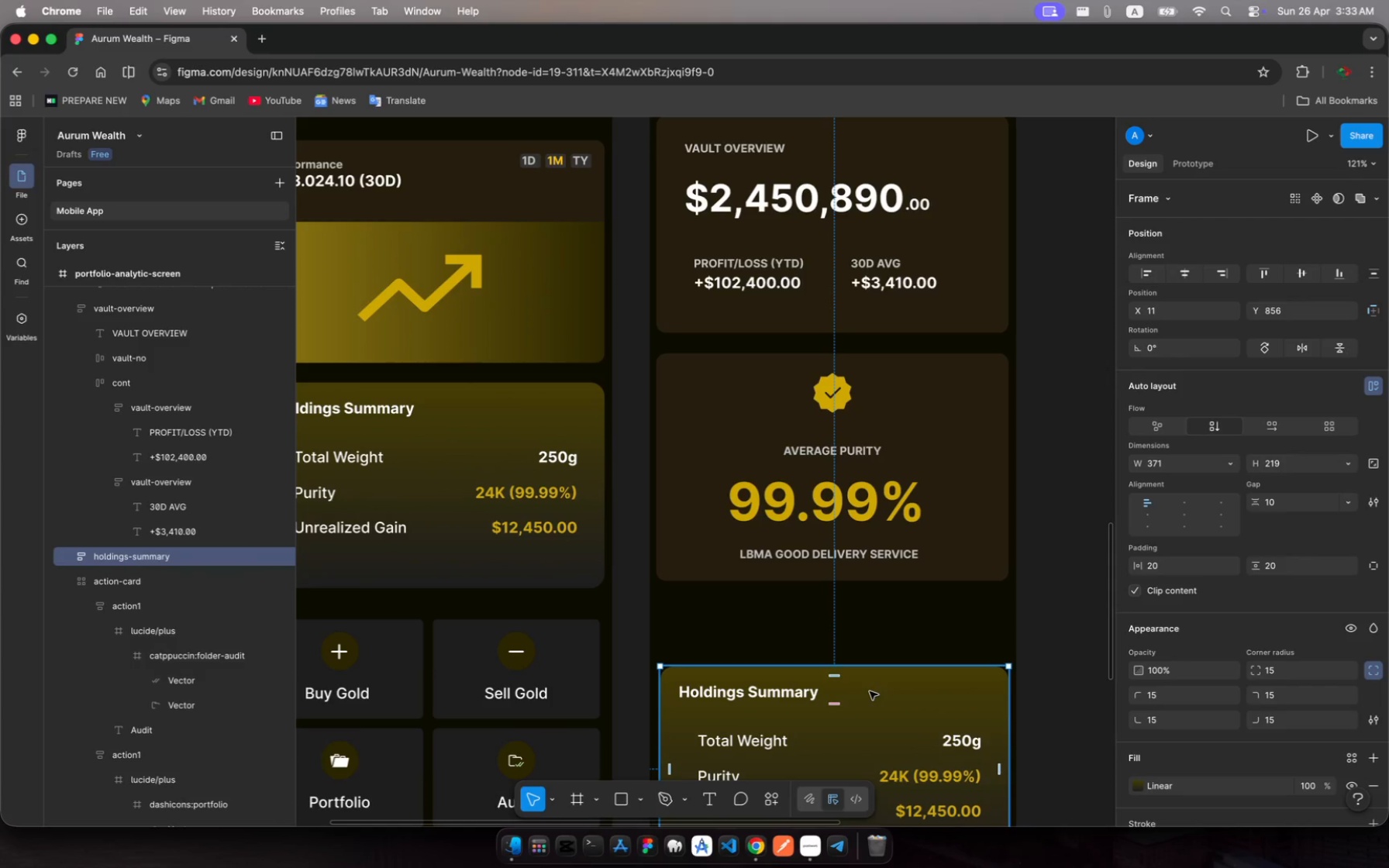 
wait(12.74)
 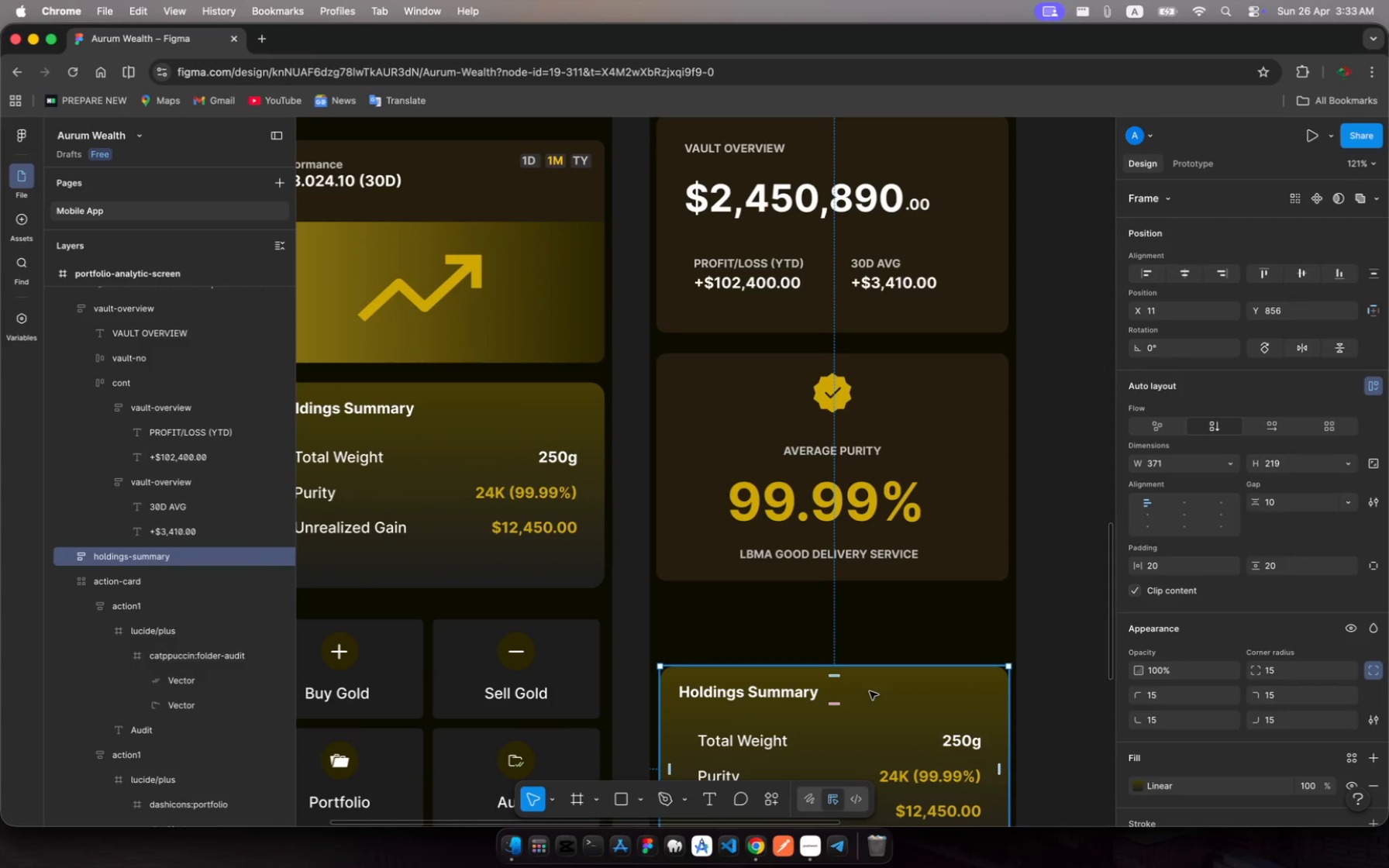 
scroll: coordinate [918, 549], scroll_direction: down, amount: 9.0
 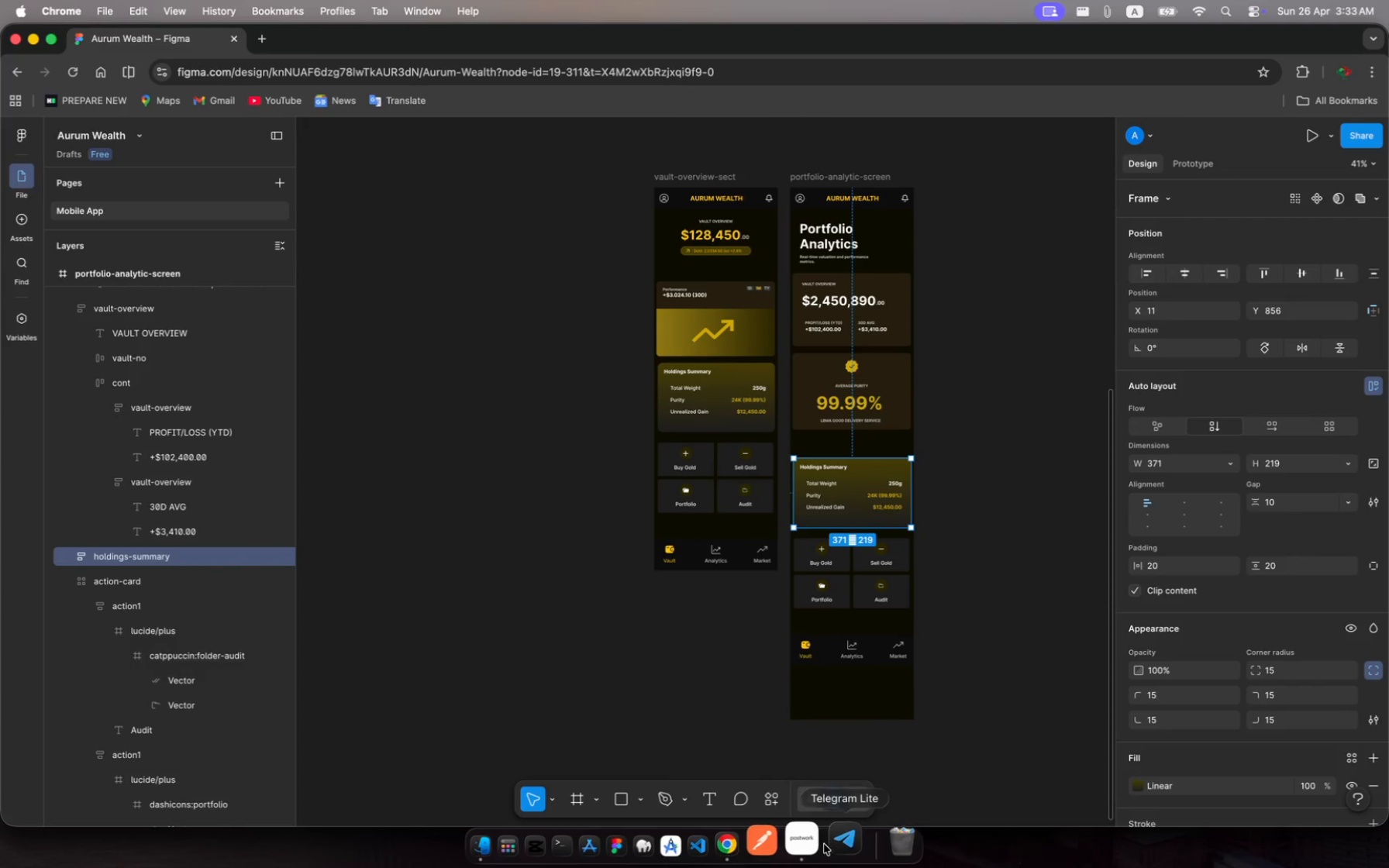 
left_click([809, 846])